 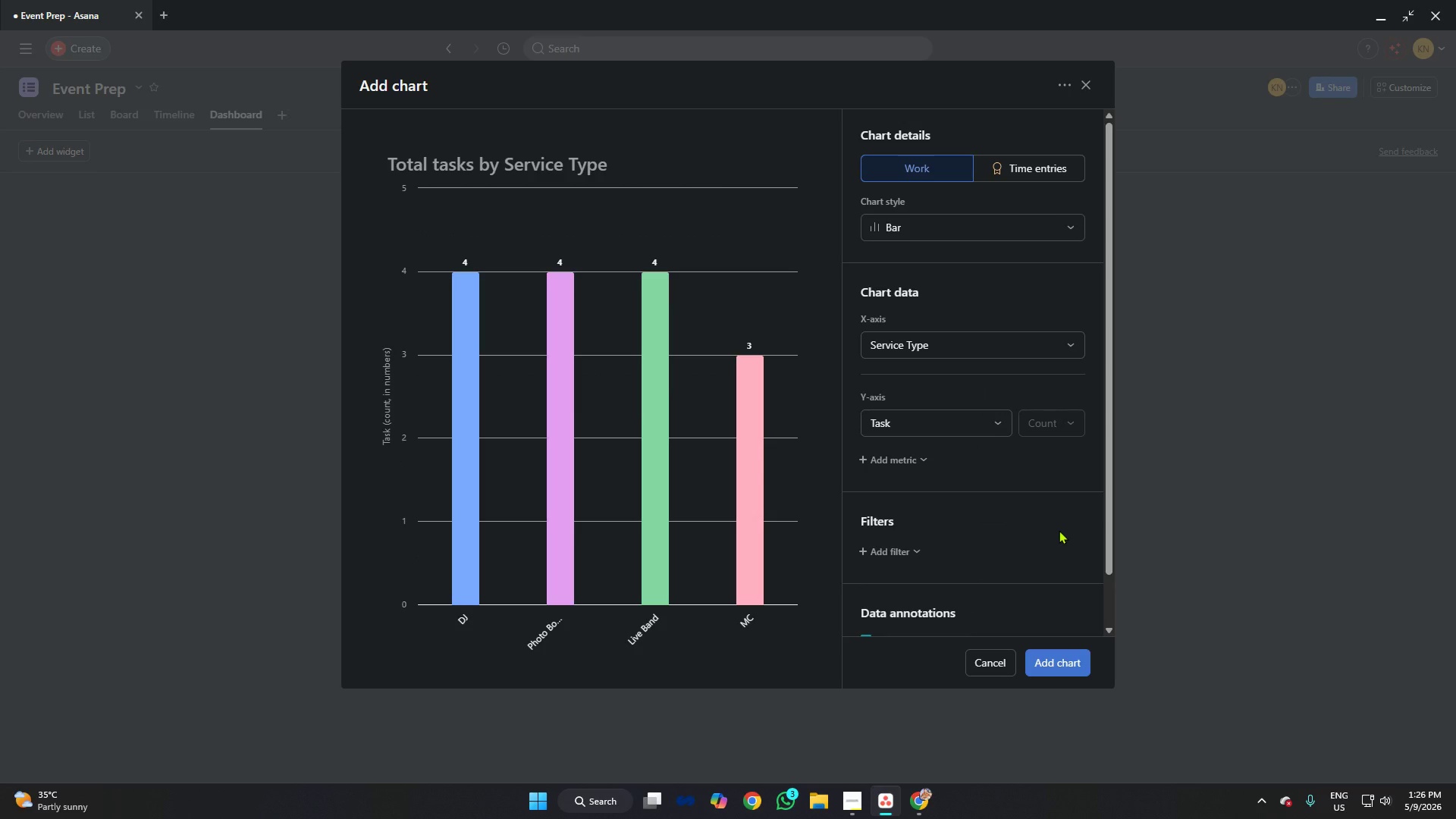 
left_click([988, 227])
 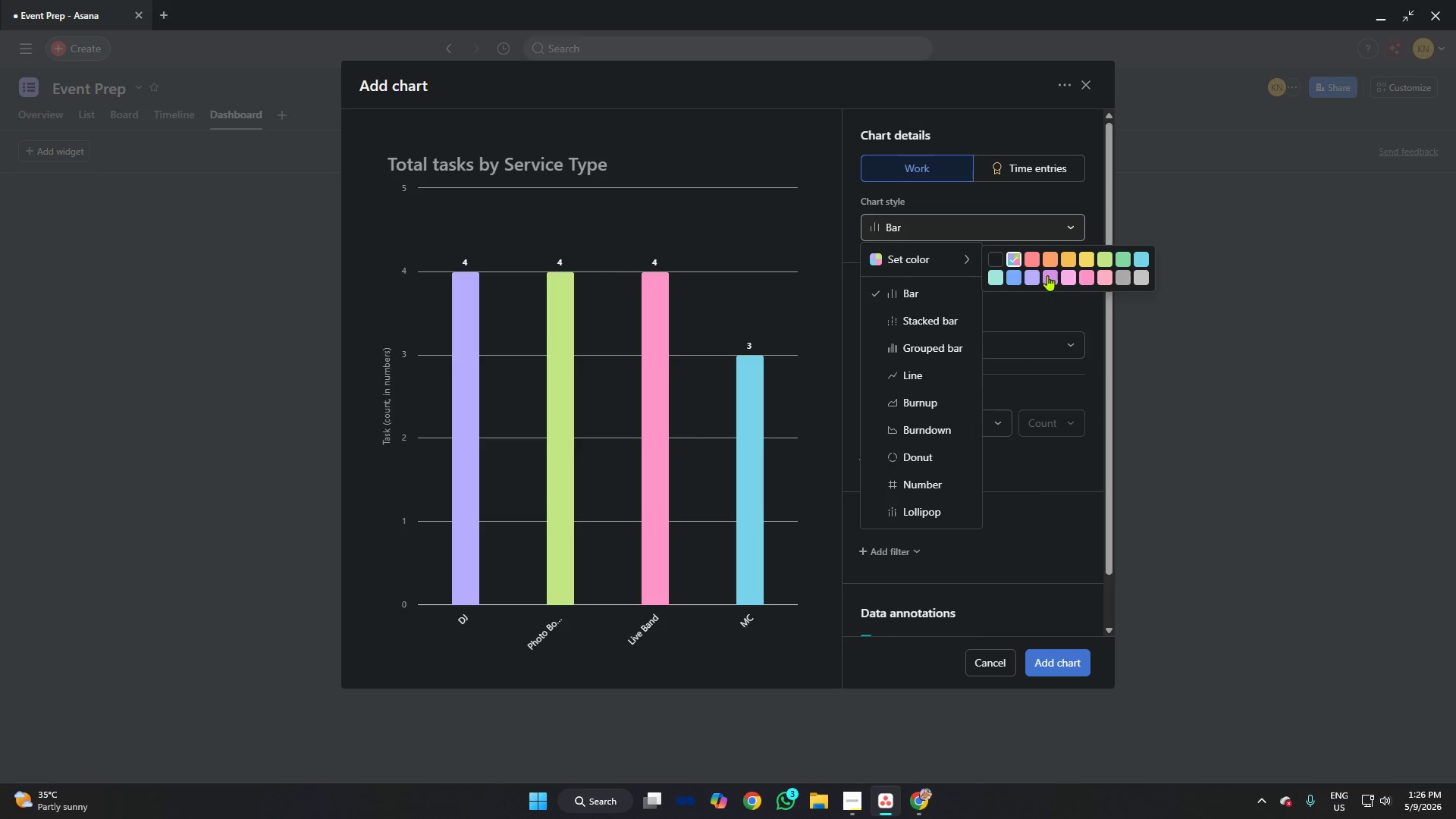 
wait(11.09)
 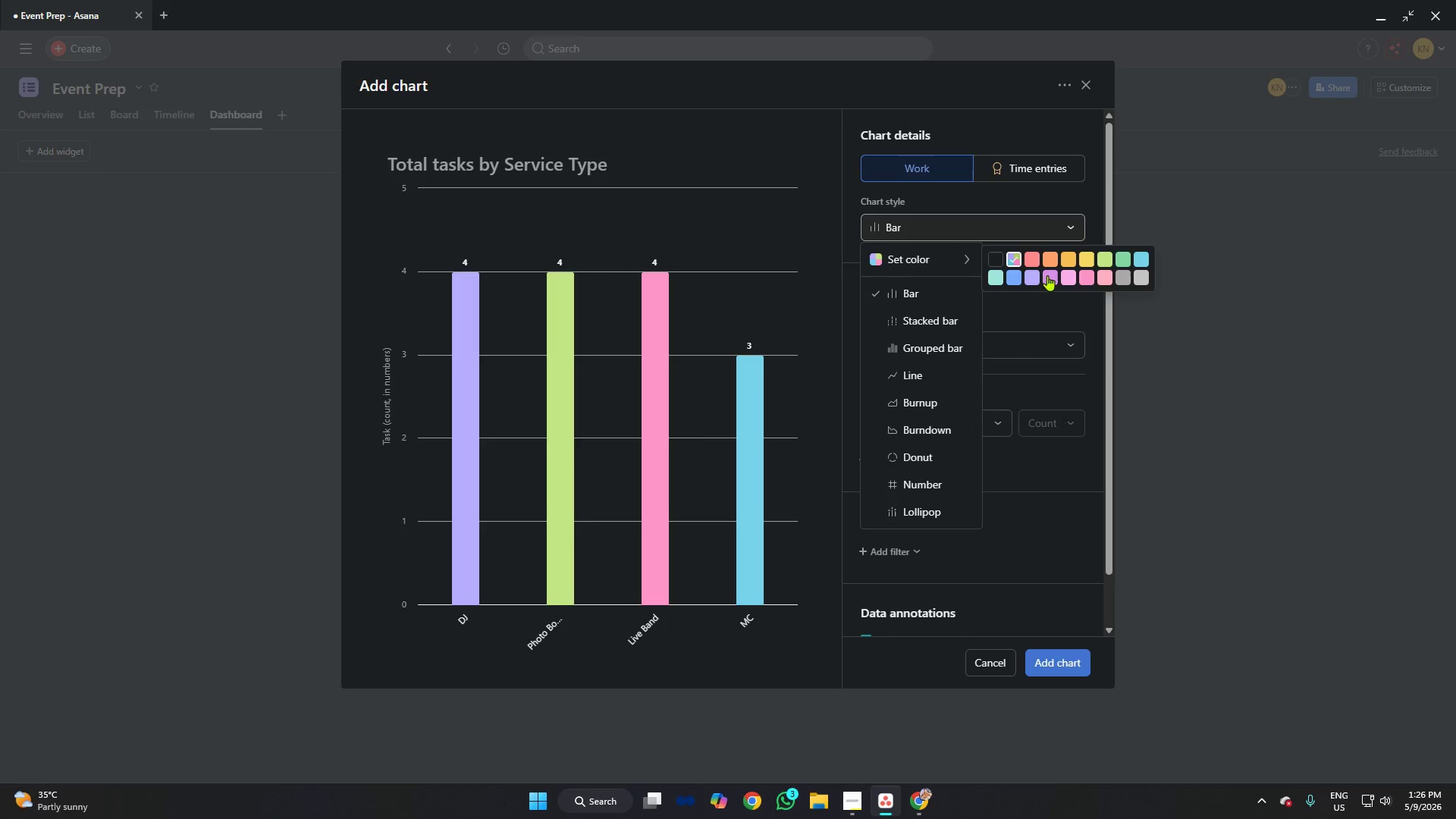 
left_click([925, 378])
 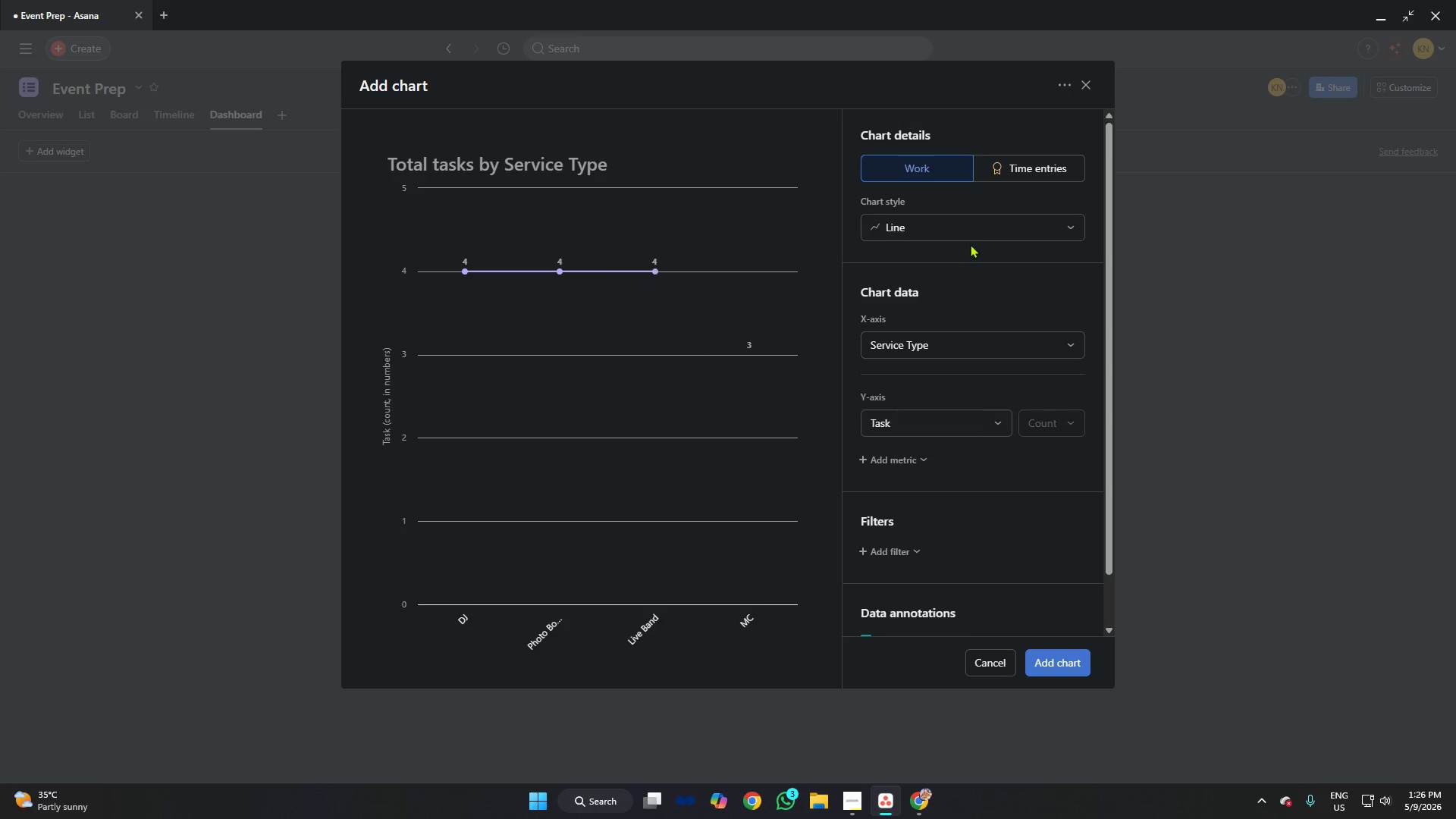 
left_click([965, 216])
 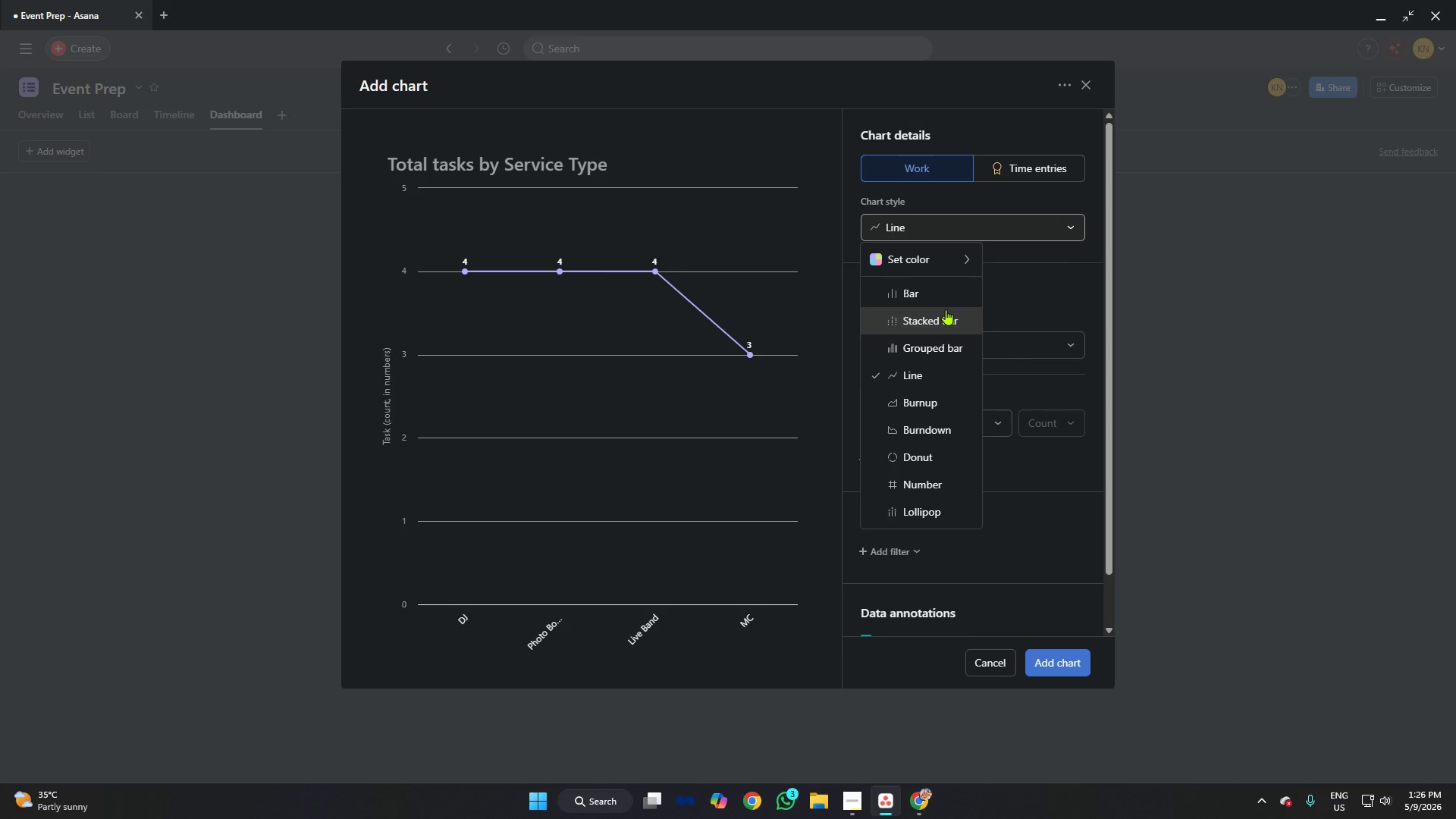 
left_click([946, 309])
 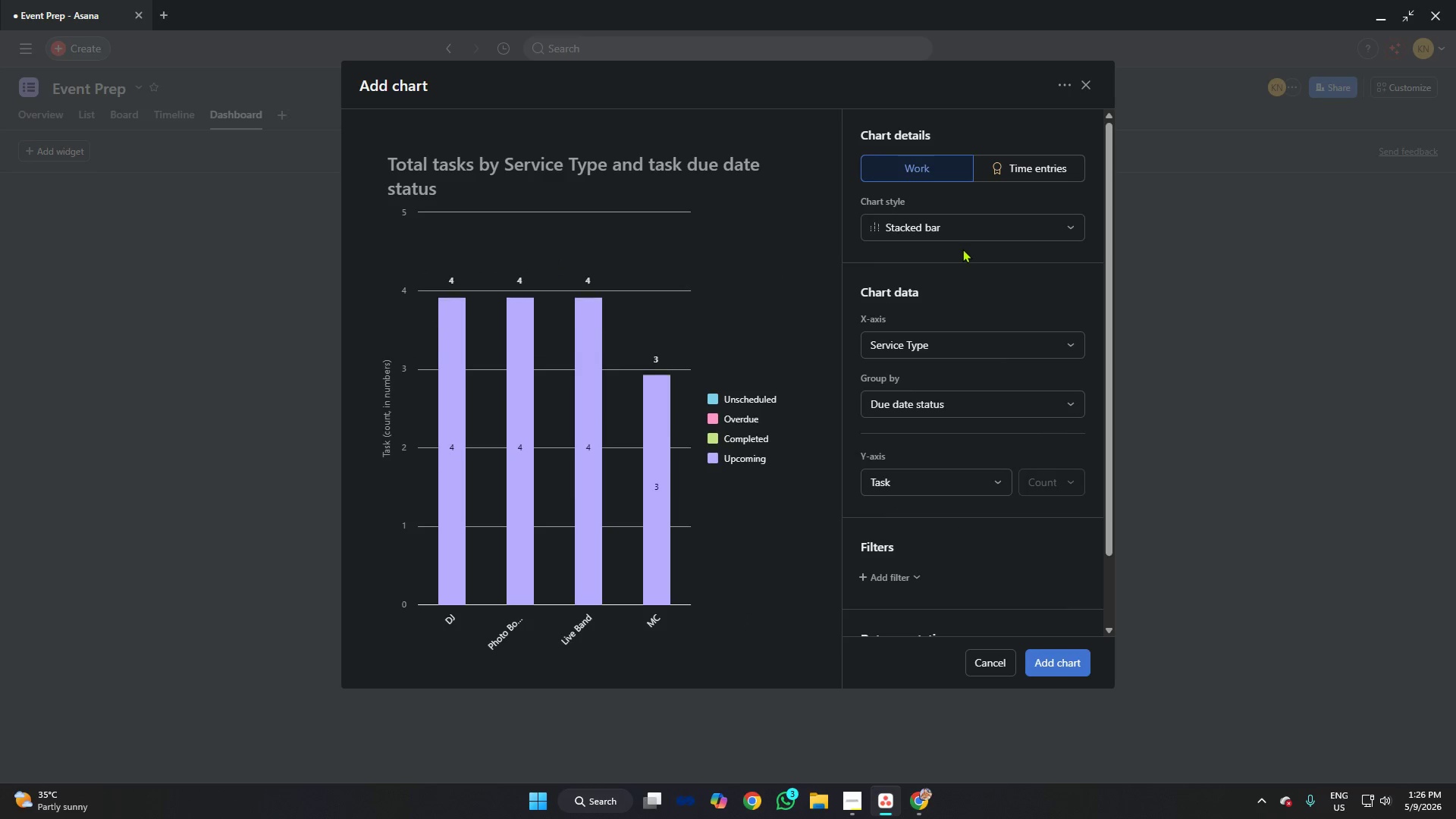 
left_click([965, 232])
 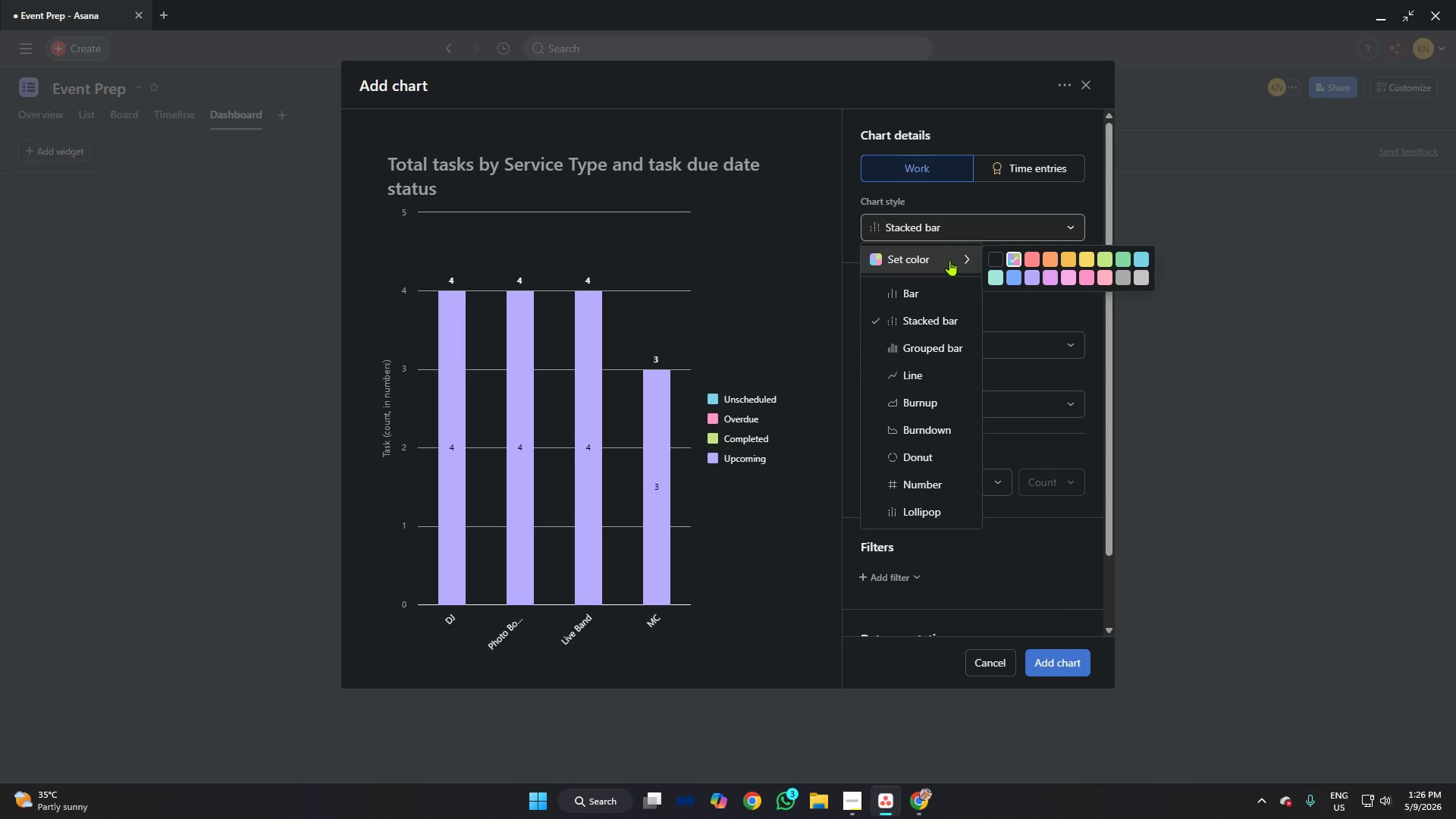 
left_click([937, 292])